 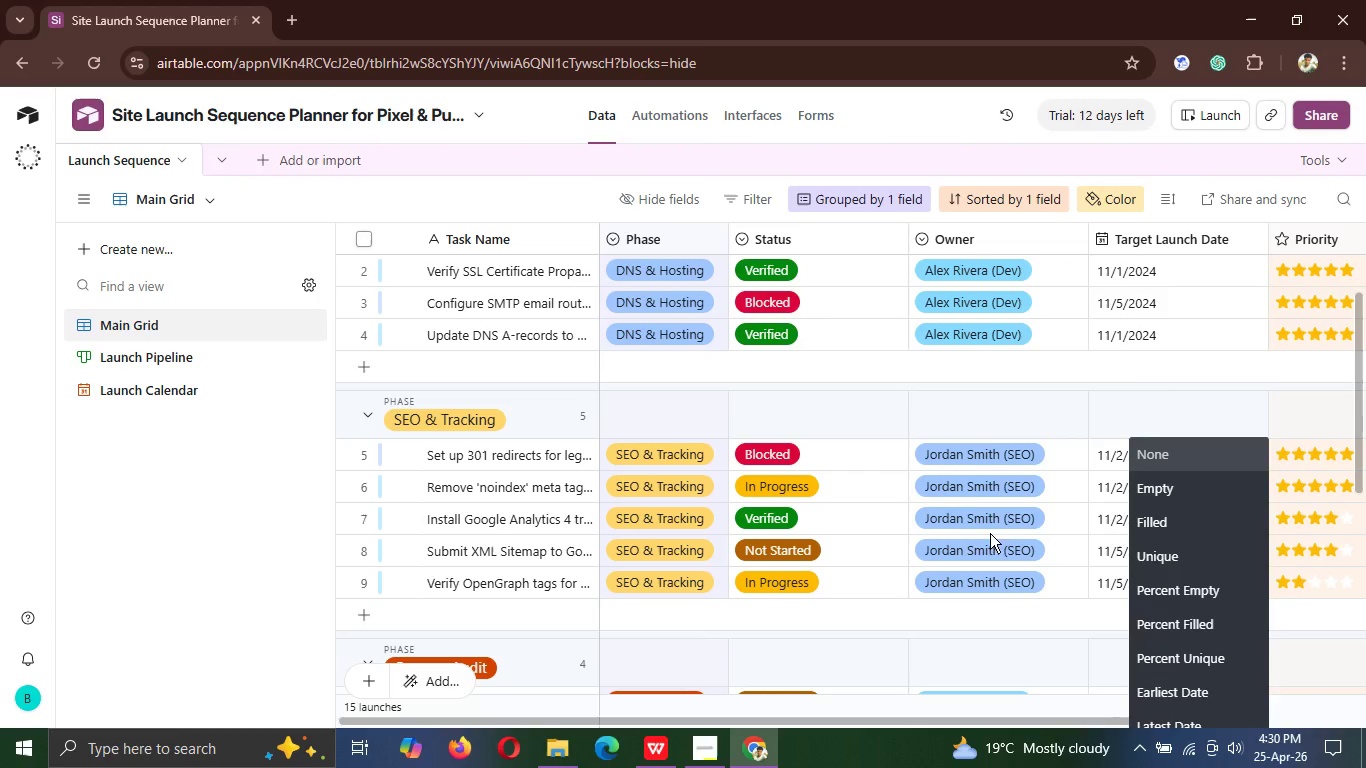 
double_click([907, 414])
 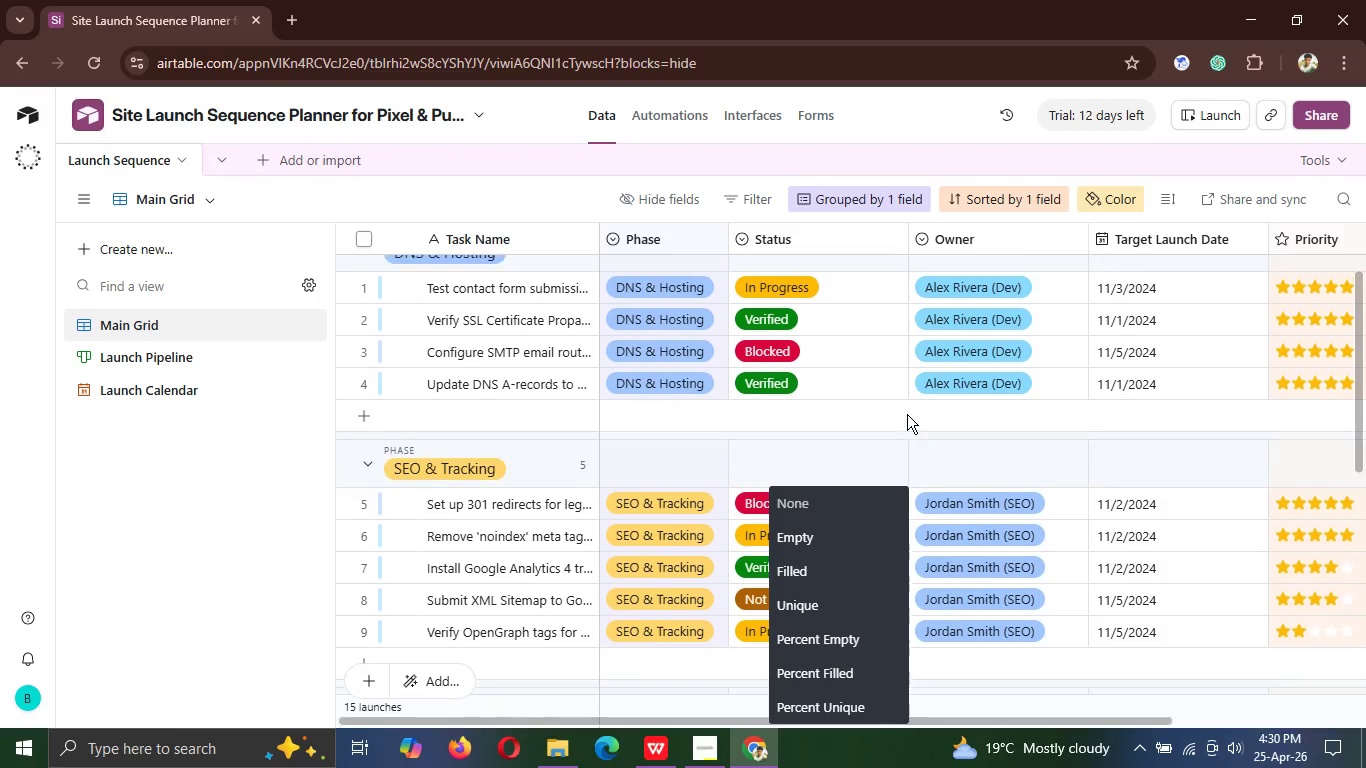 
wait(6.75)
 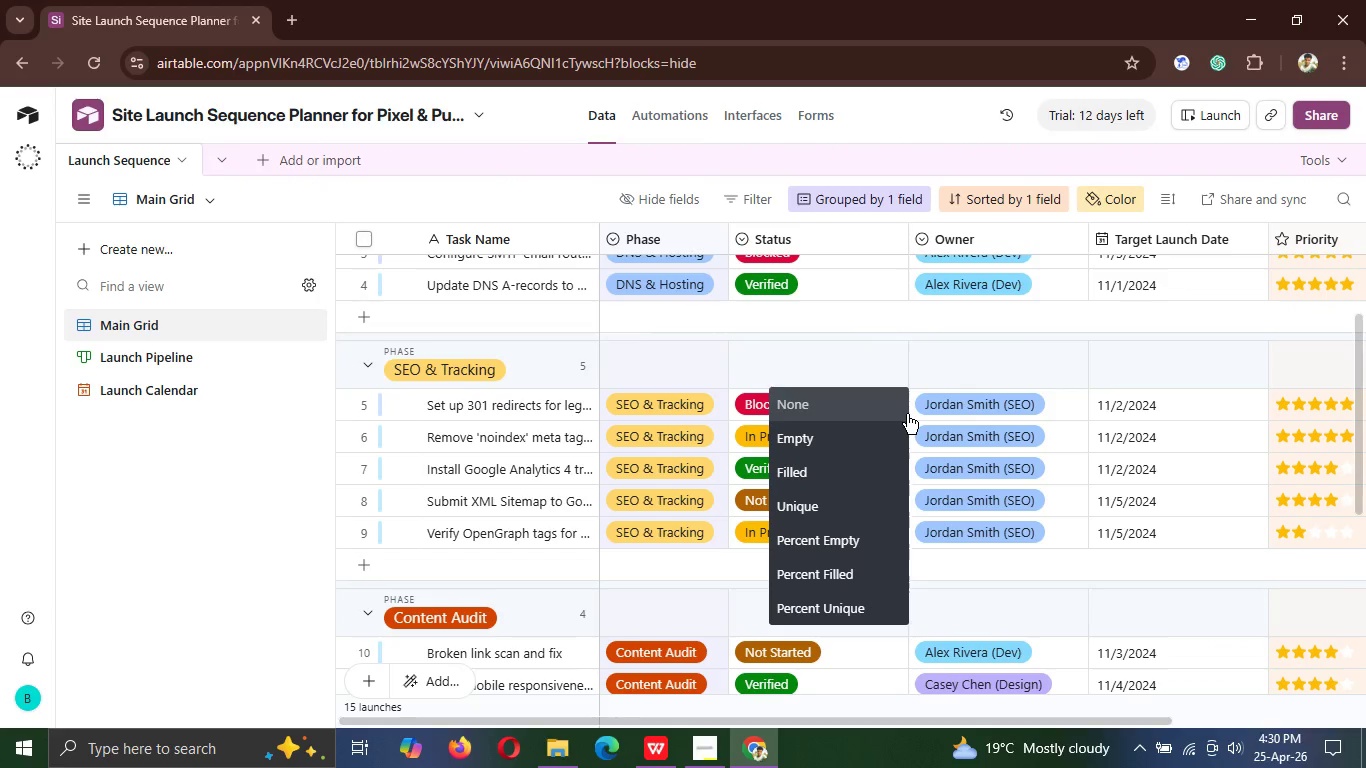 
left_click([907, 414])
 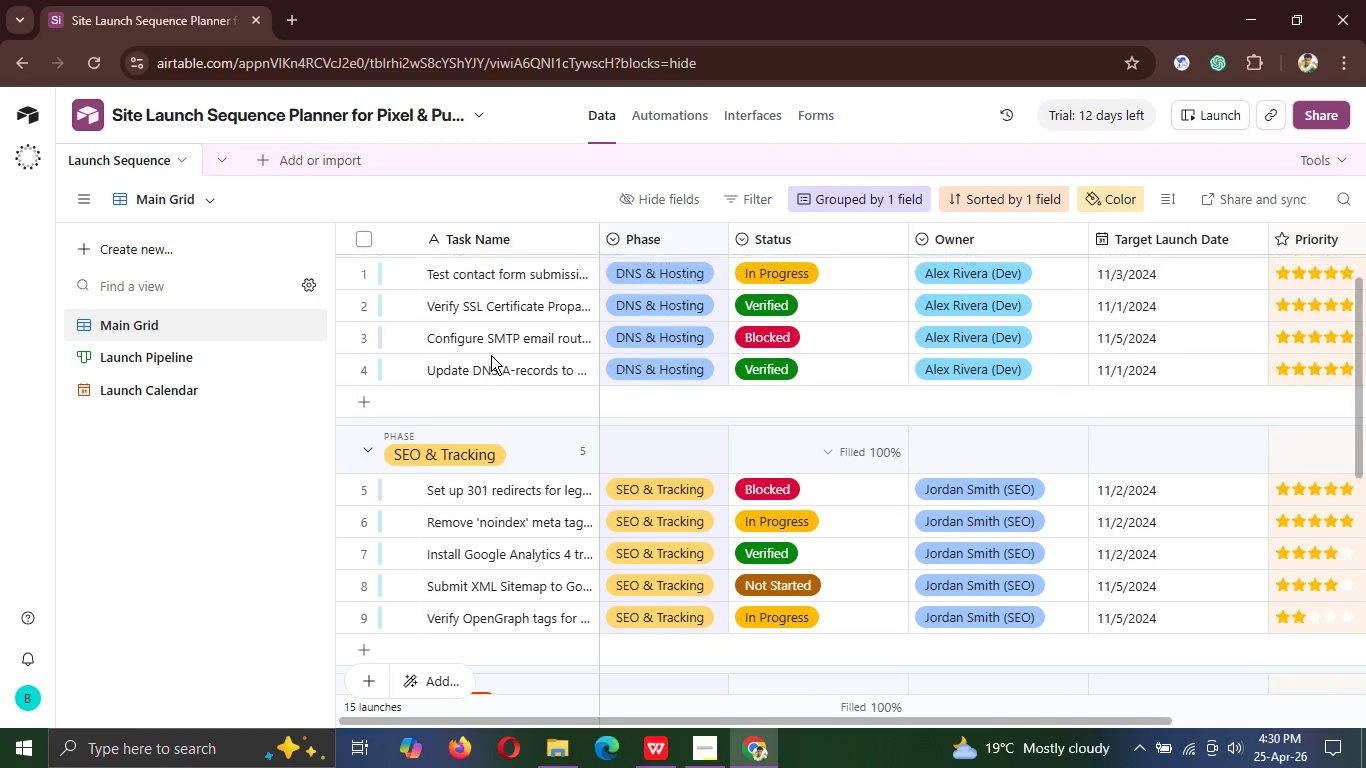 
wait(13.89)
 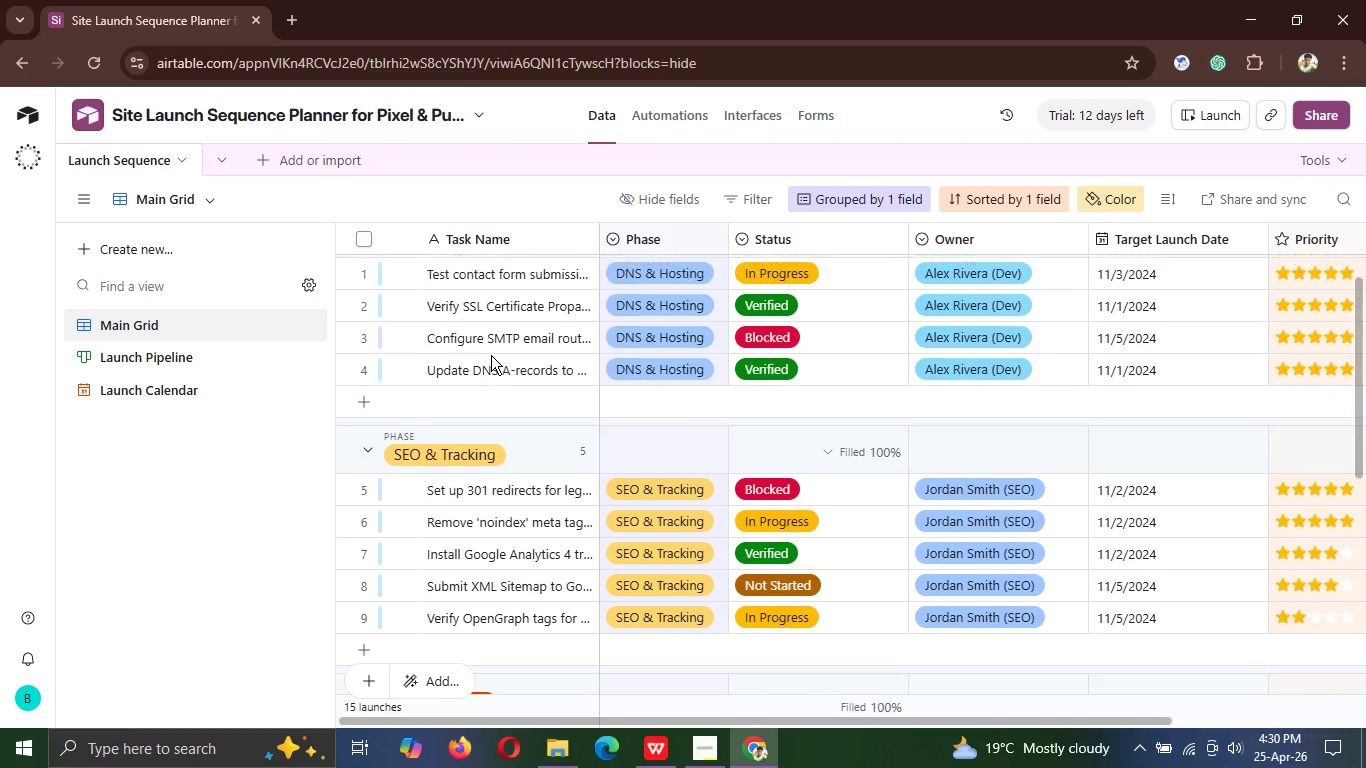 
left_click([899, 200])
 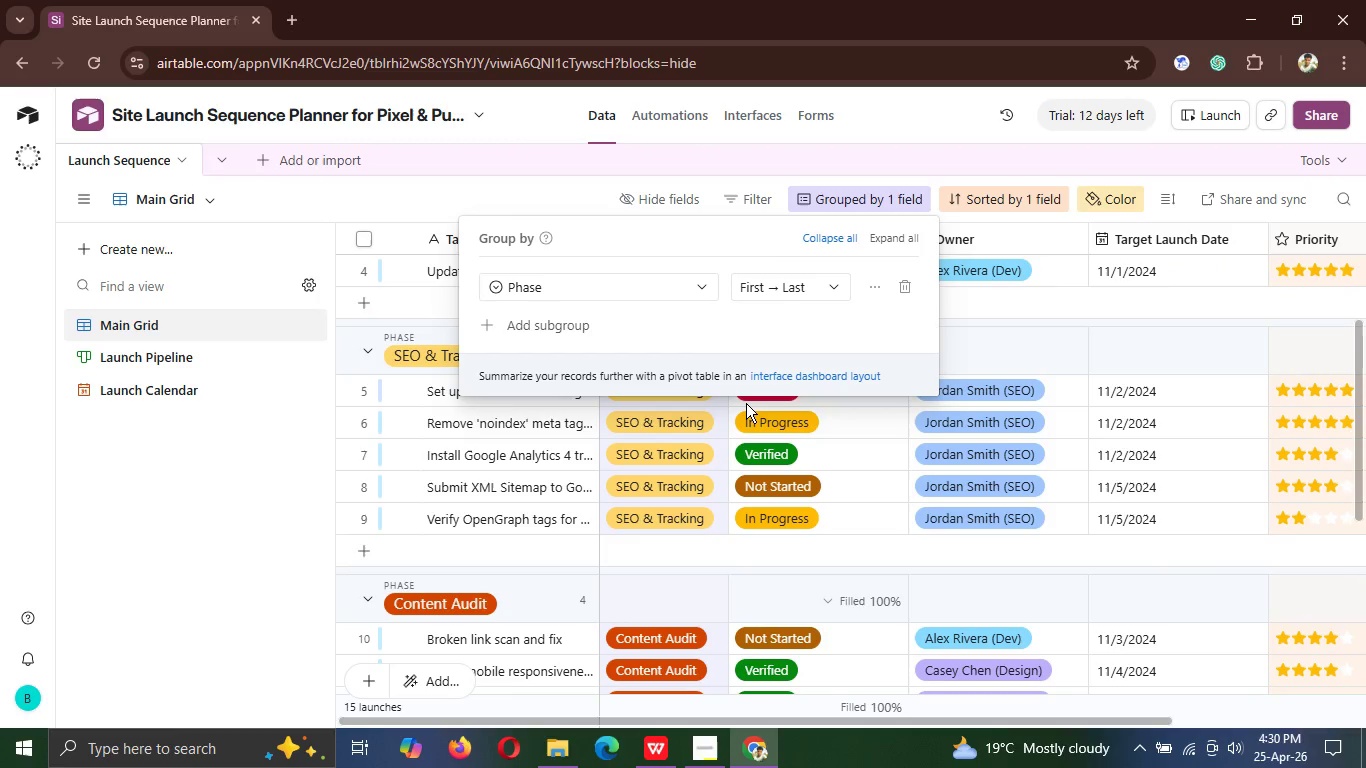 
wait(7.8)
 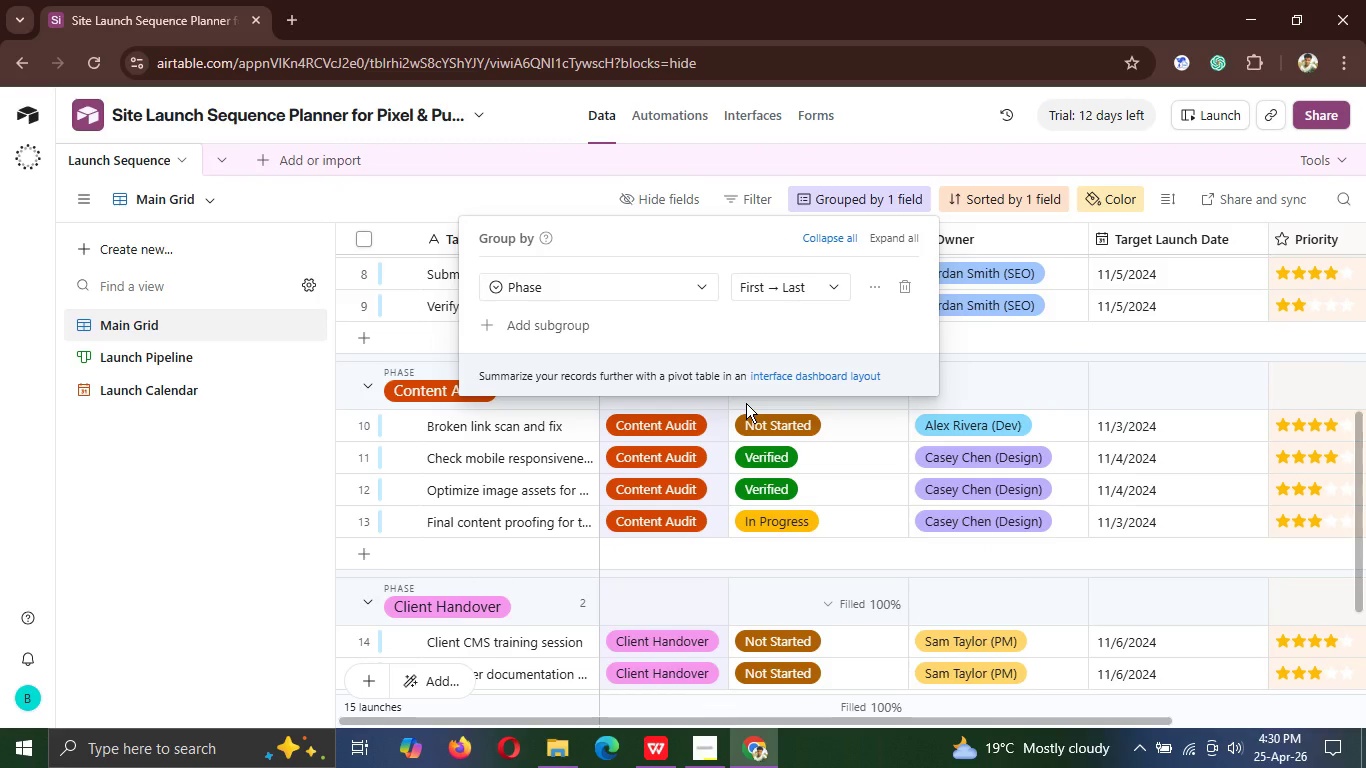 
left_click([834, 286])
 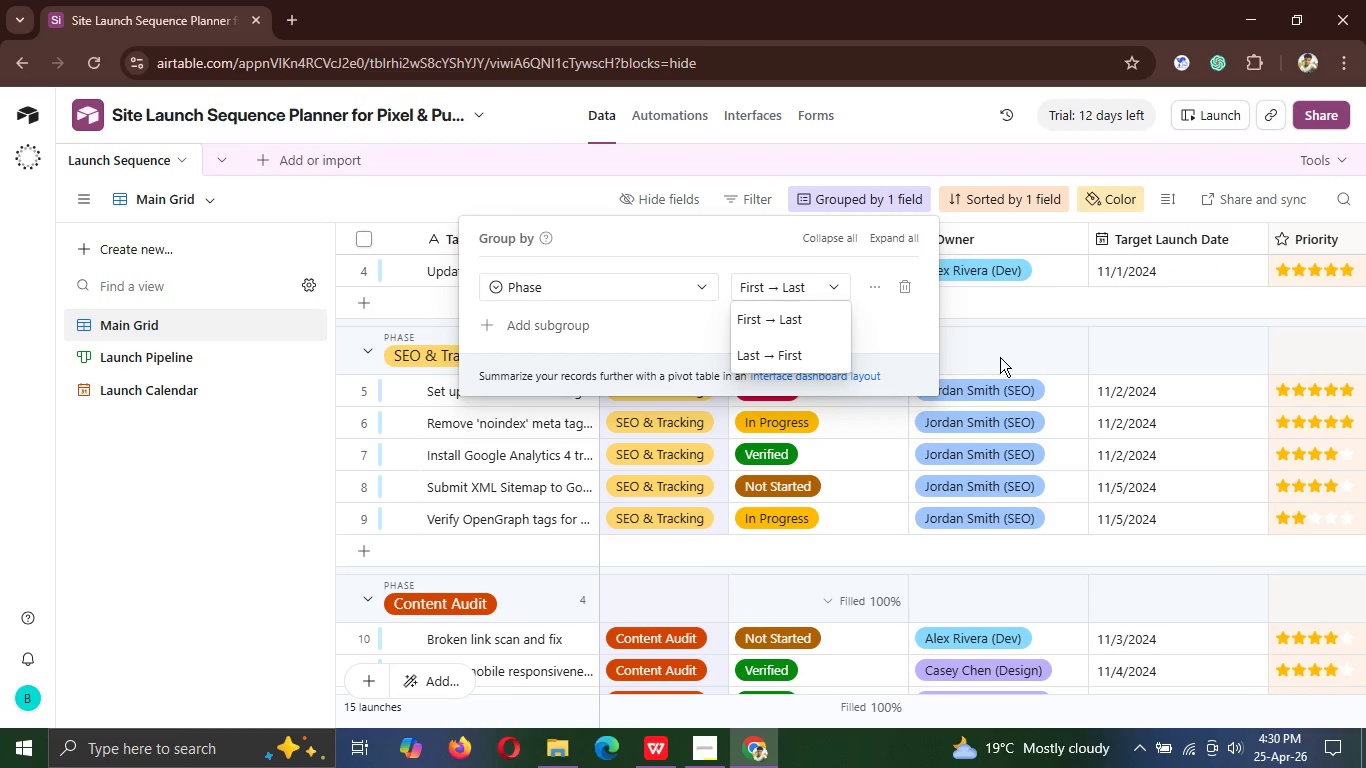 
left_click([1000, 351])
 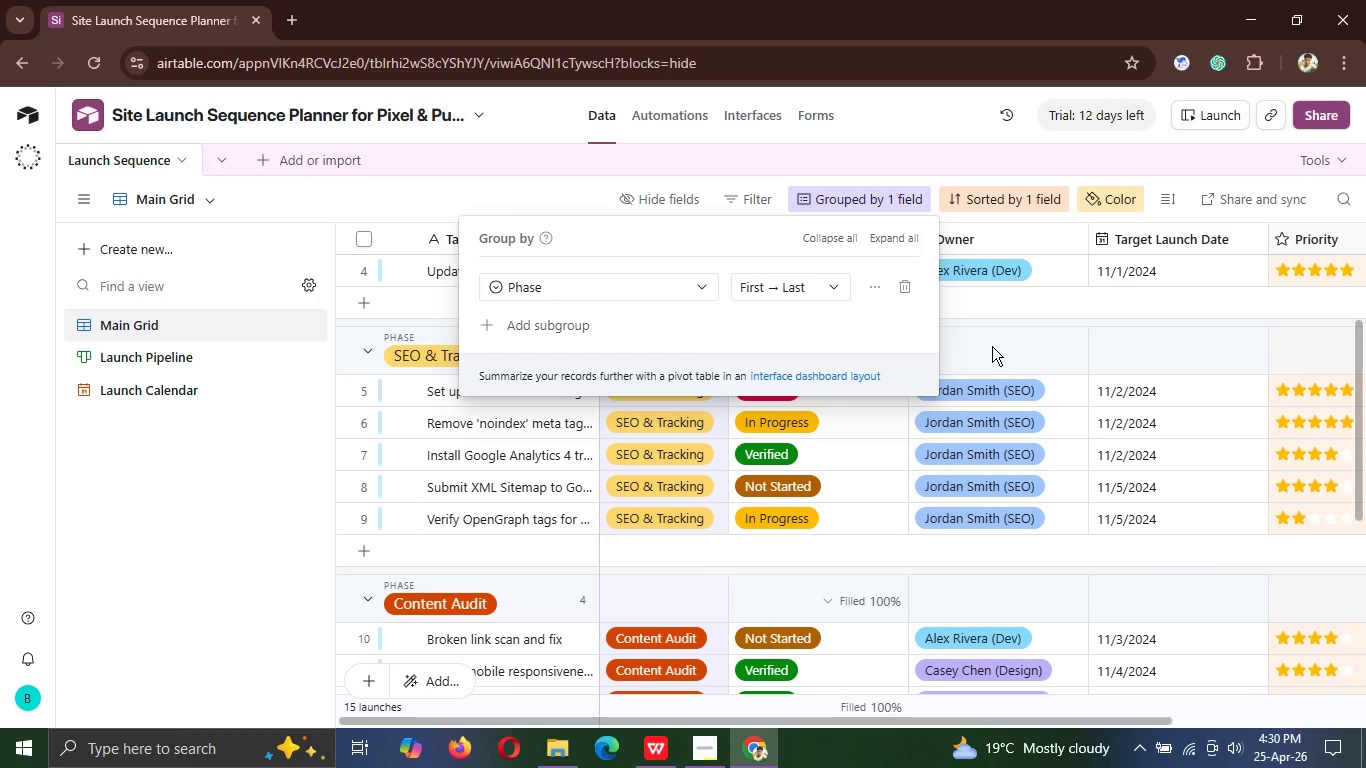 
left_click([990, 343])
 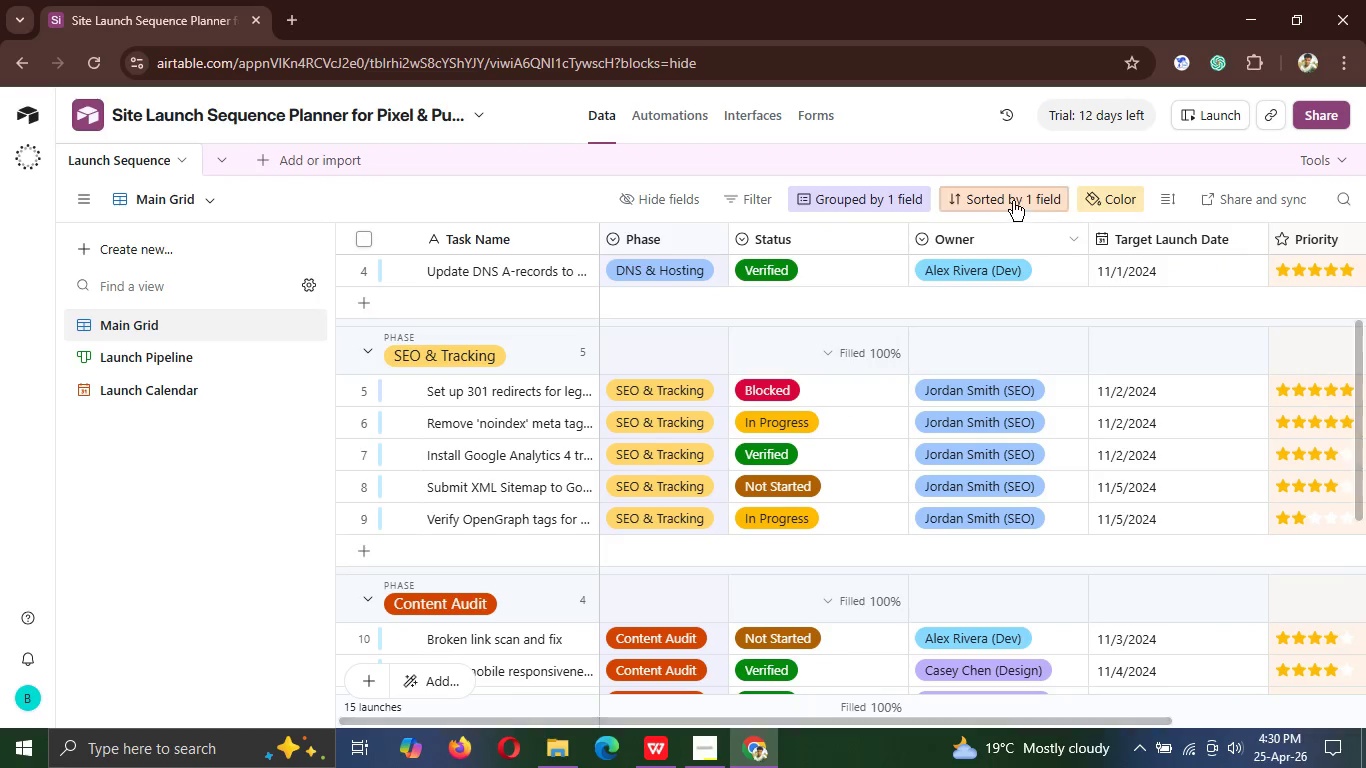 
left_click([1015, 199])
 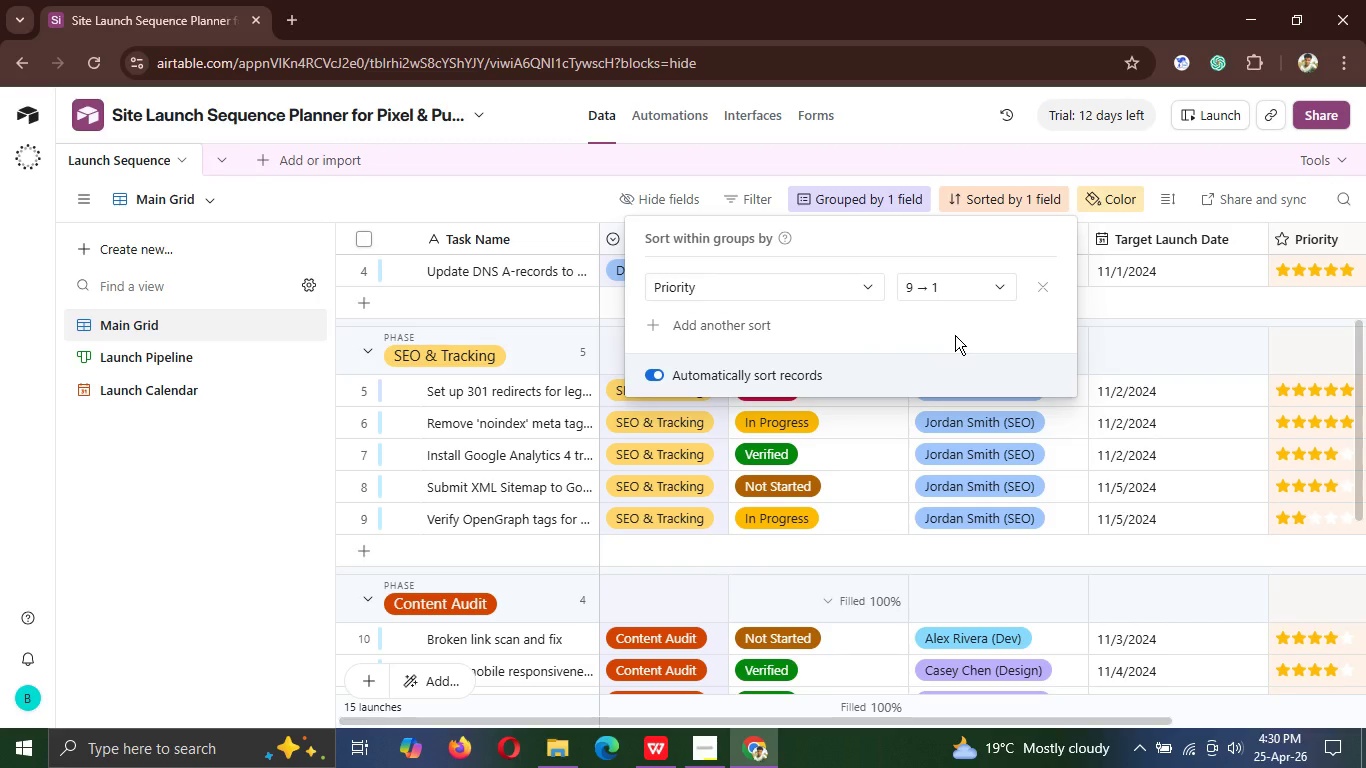 
wait(6.61)
 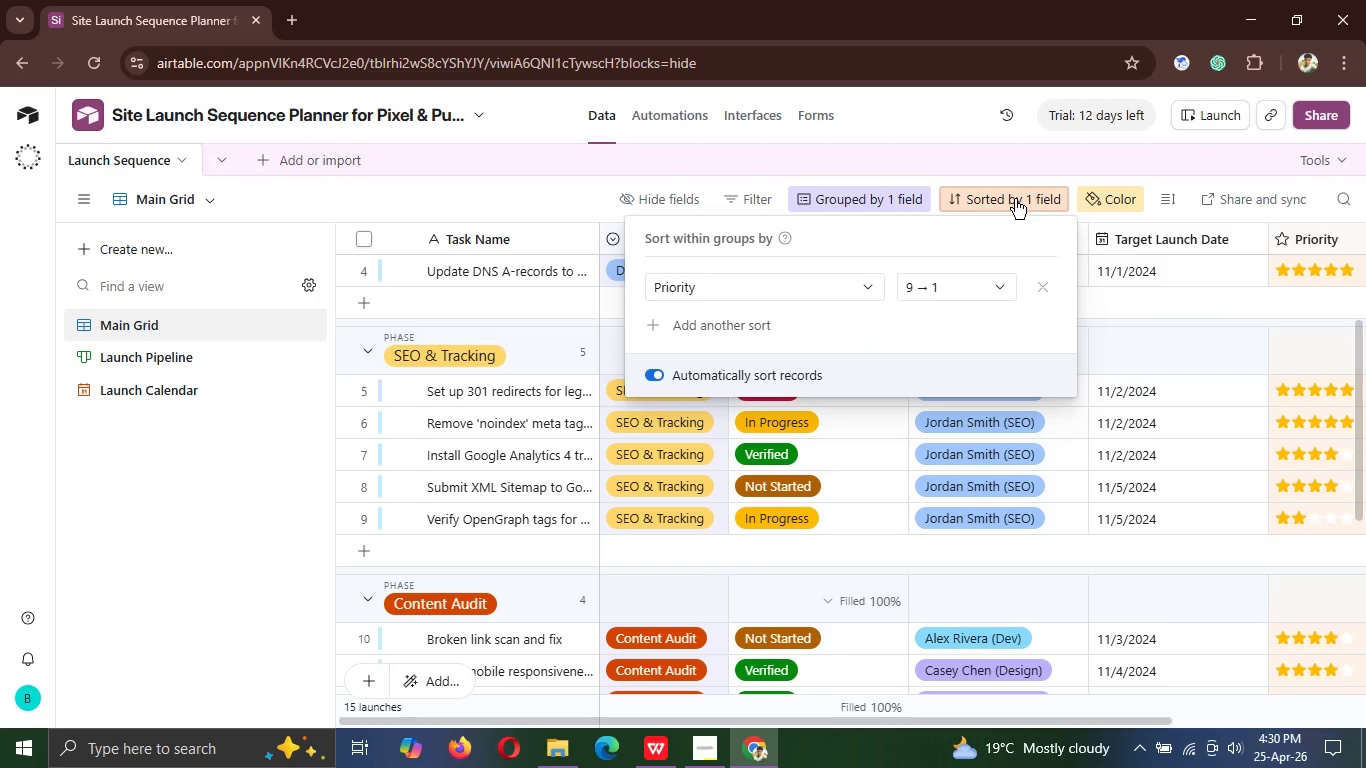 
left_click([1229, 353])
 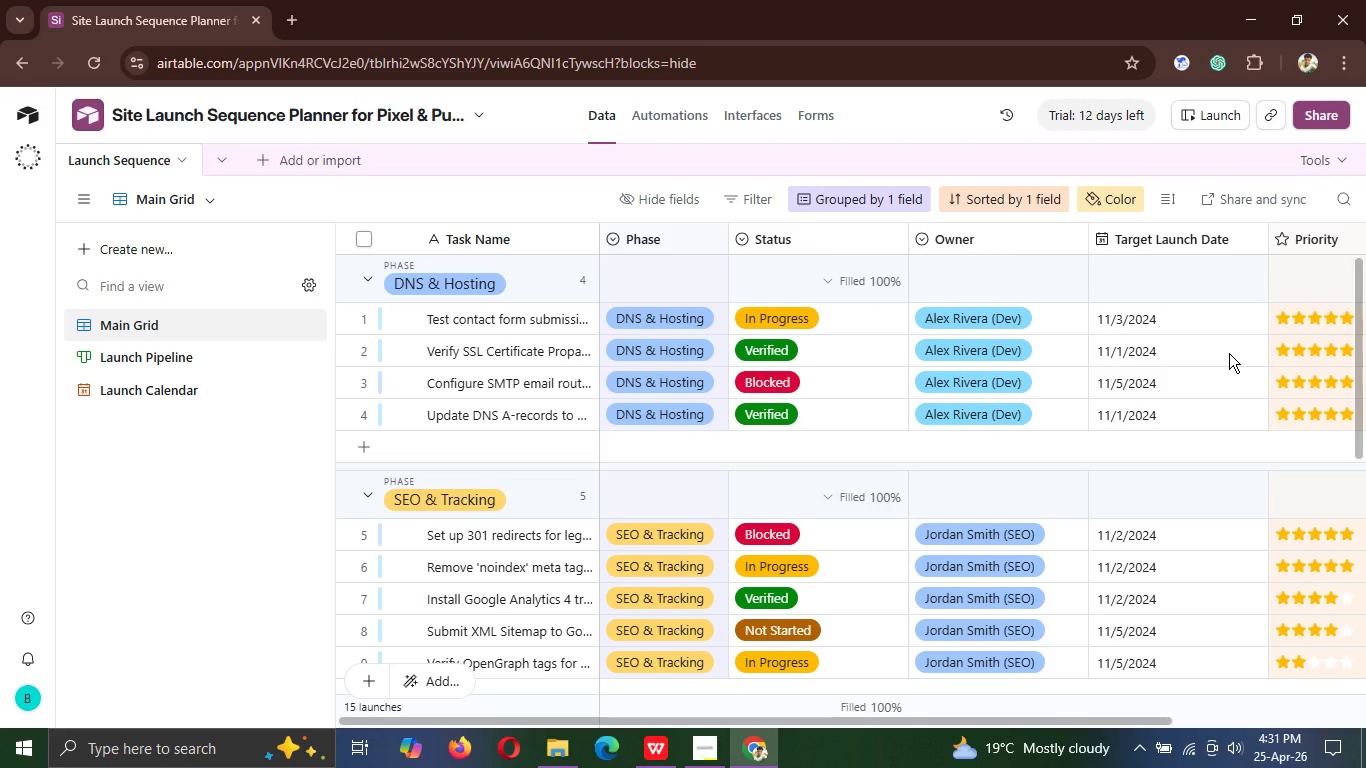 
wait(22.08)
 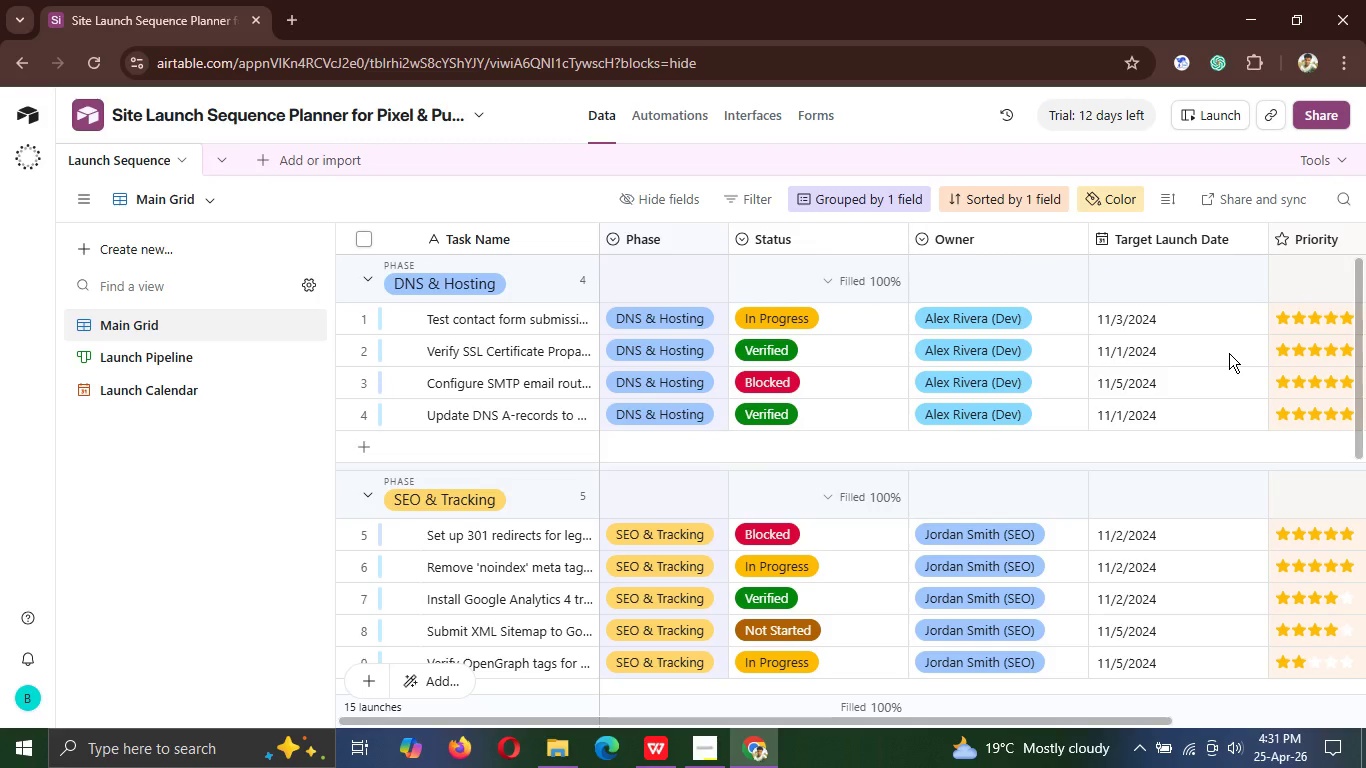 
left_click([169, 357])
 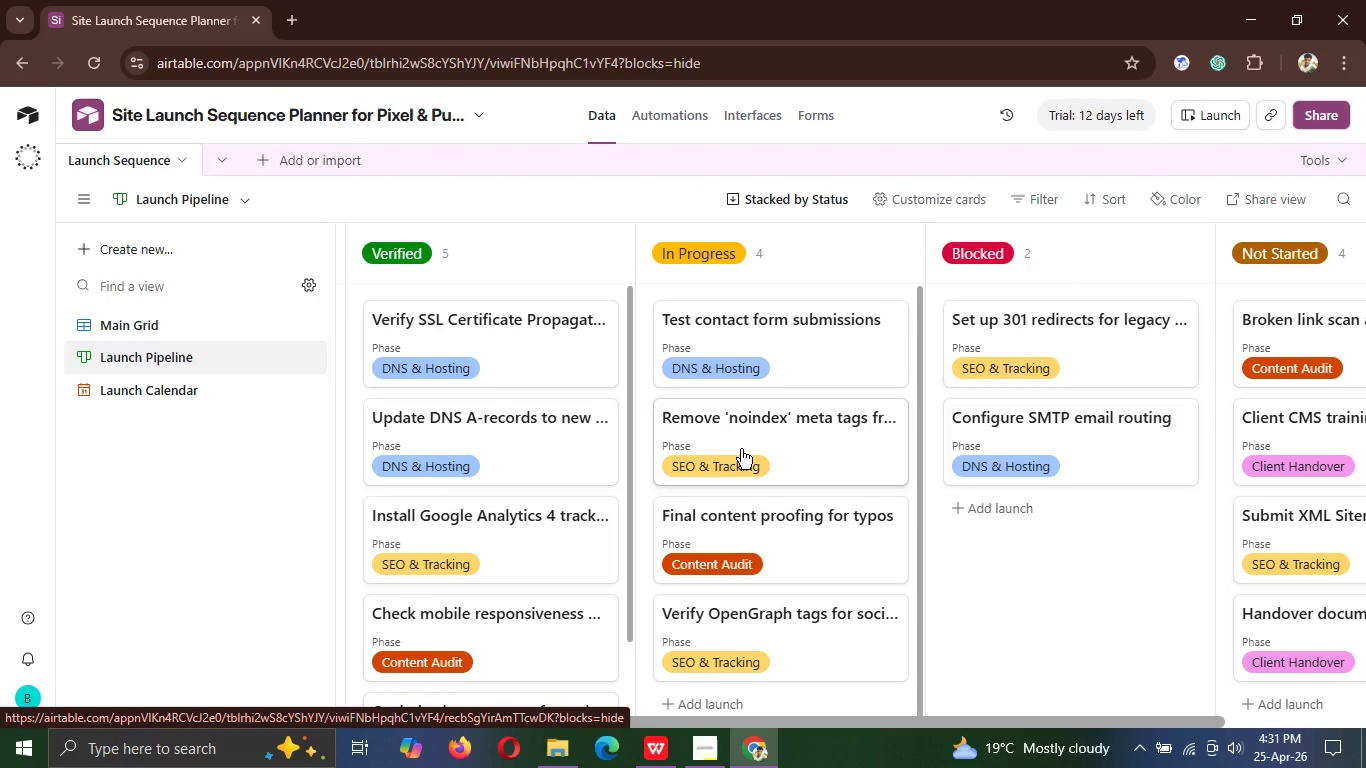 
wait(10.91)
 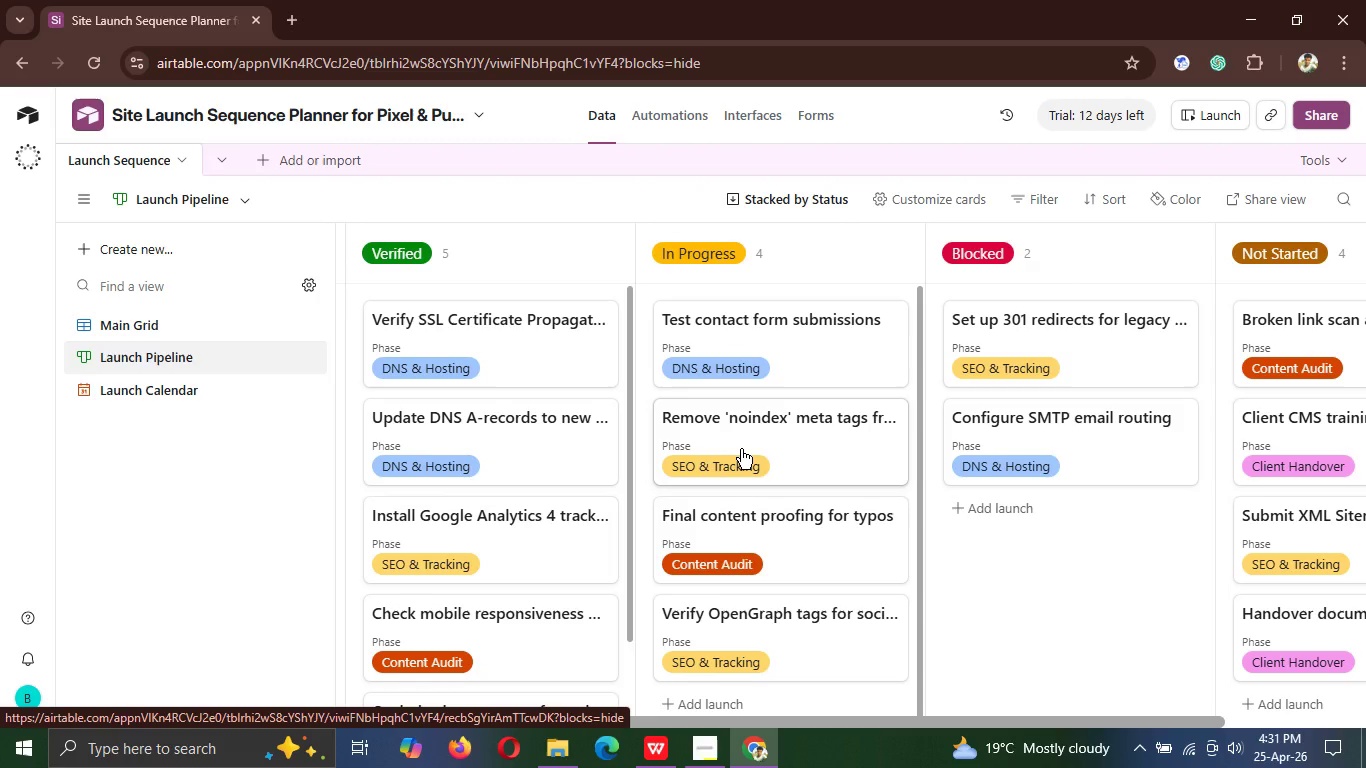 
left_click([172, 378])
 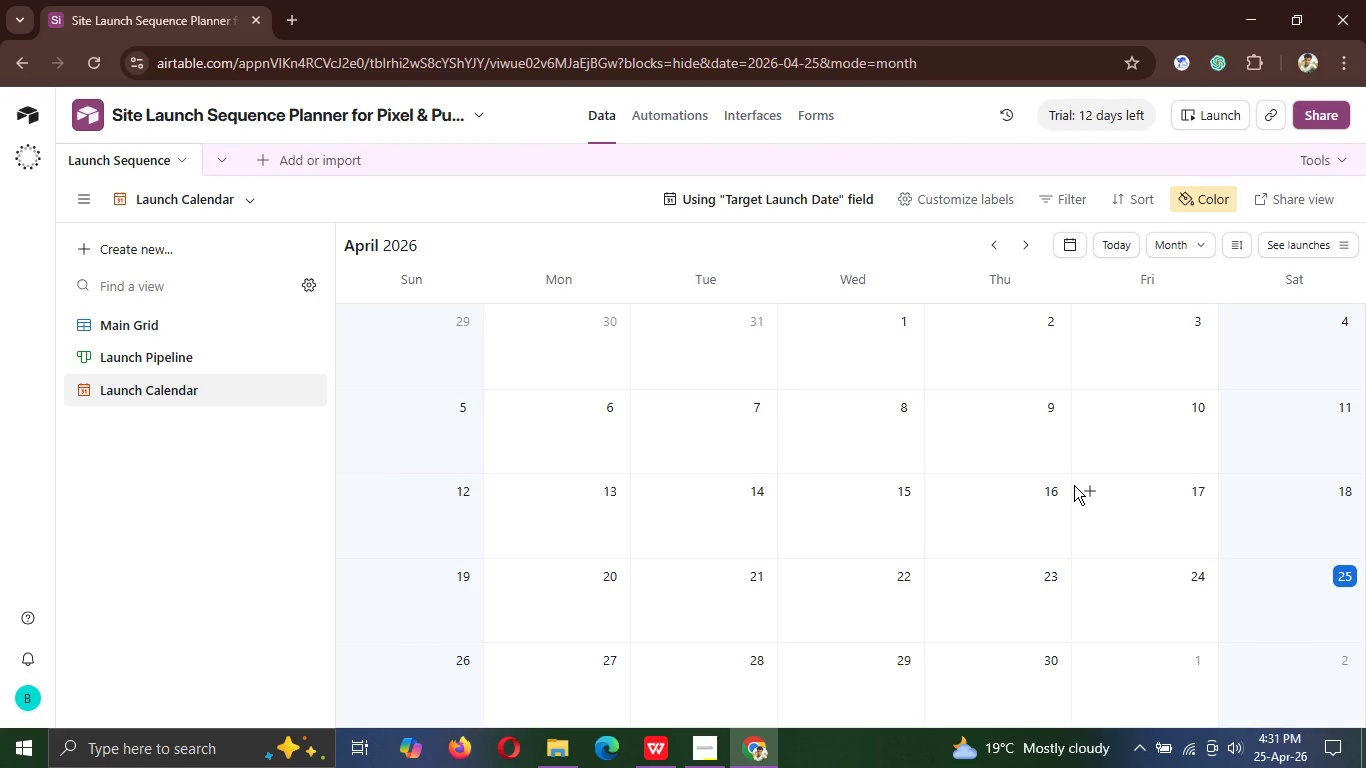 
wait(29.36)
 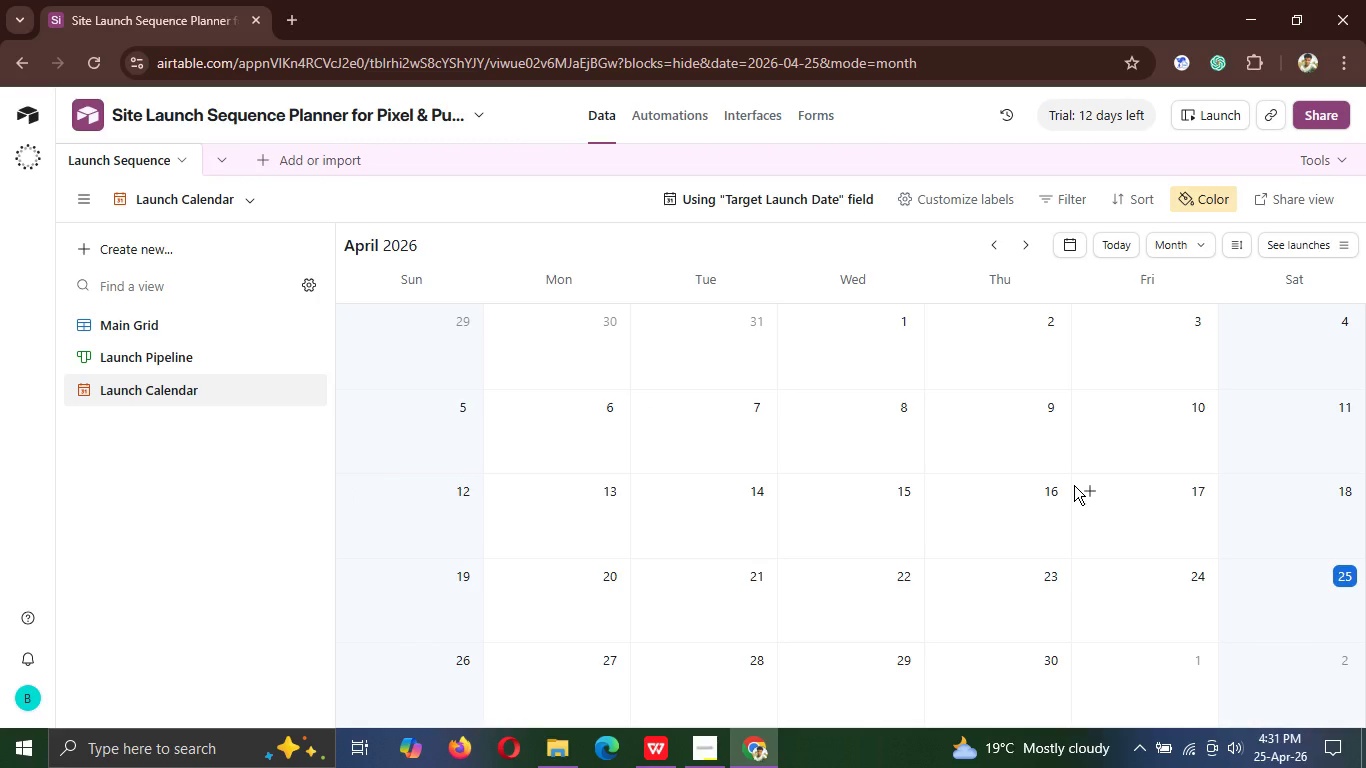 
left_click([139, 322])
 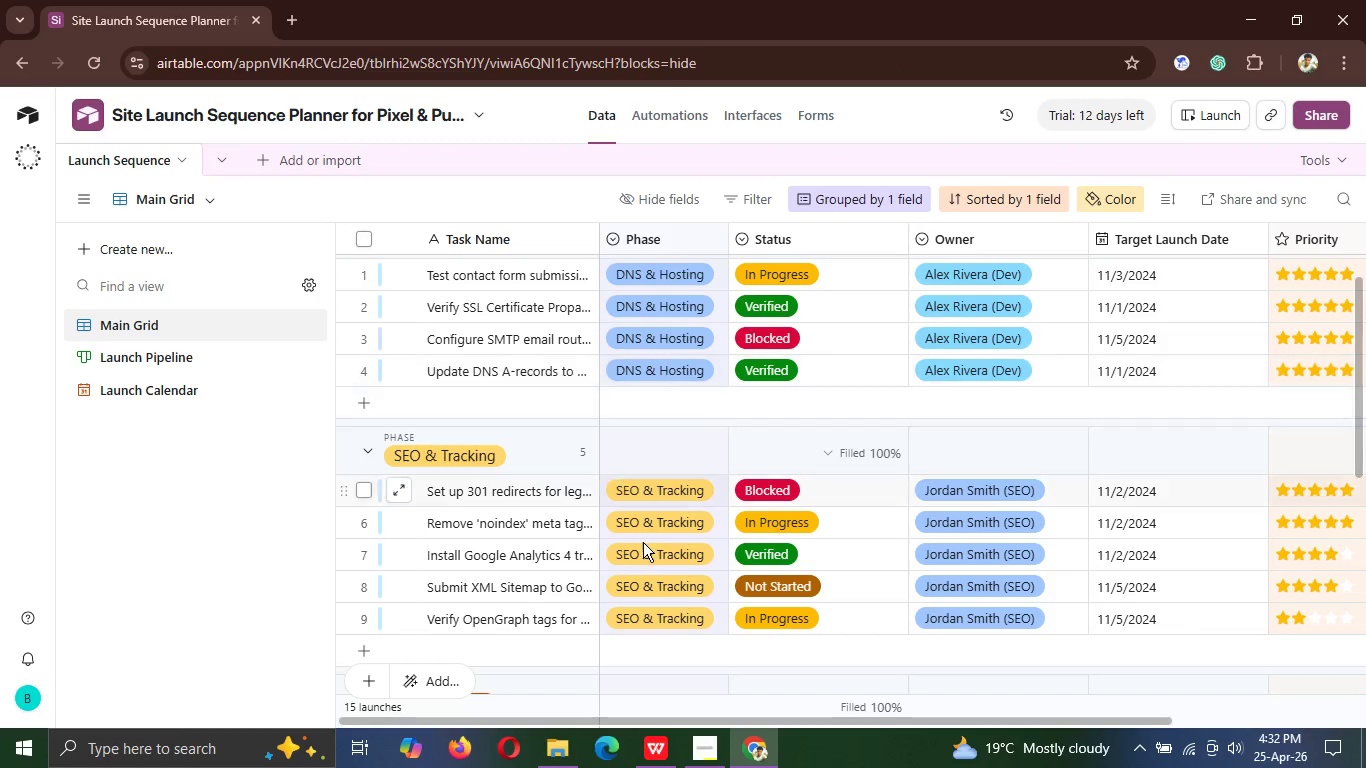 
mouse_move([742, 496])
 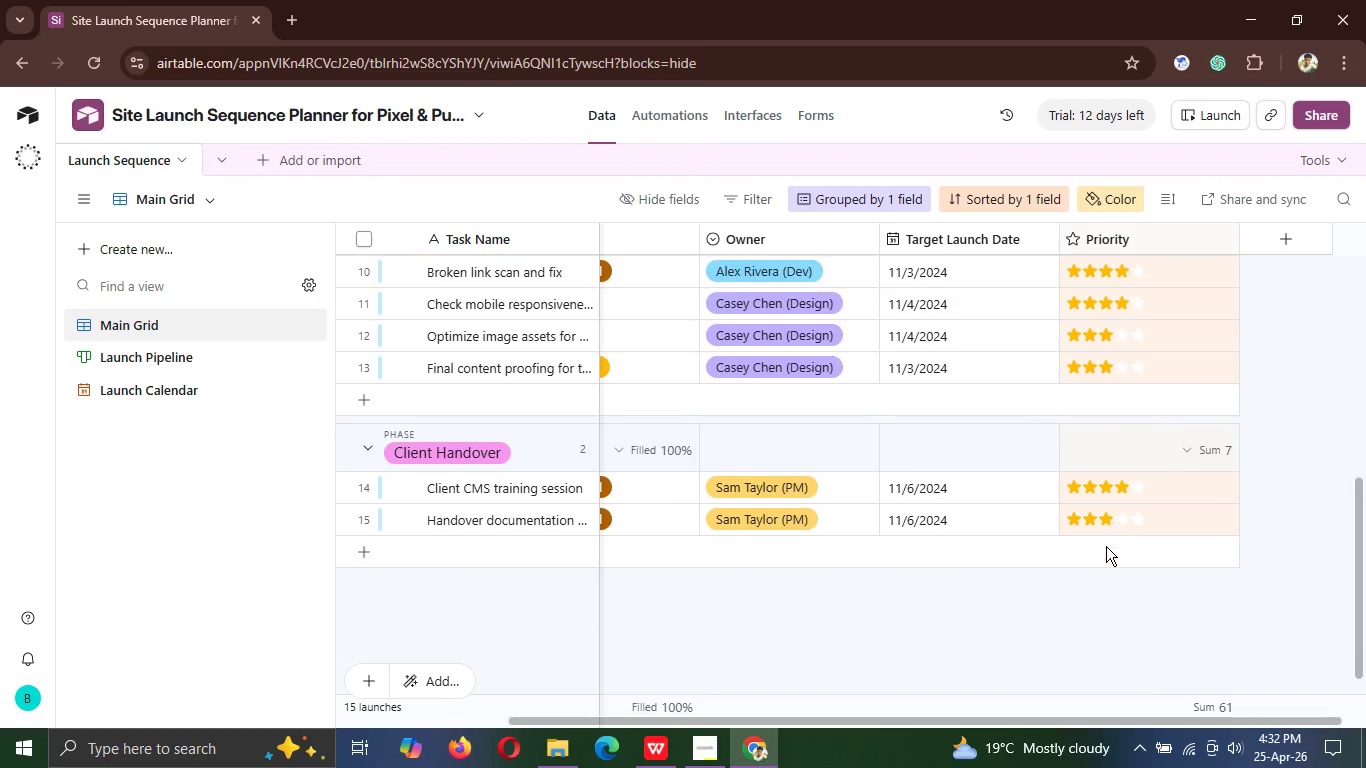 
wait(7.34)
 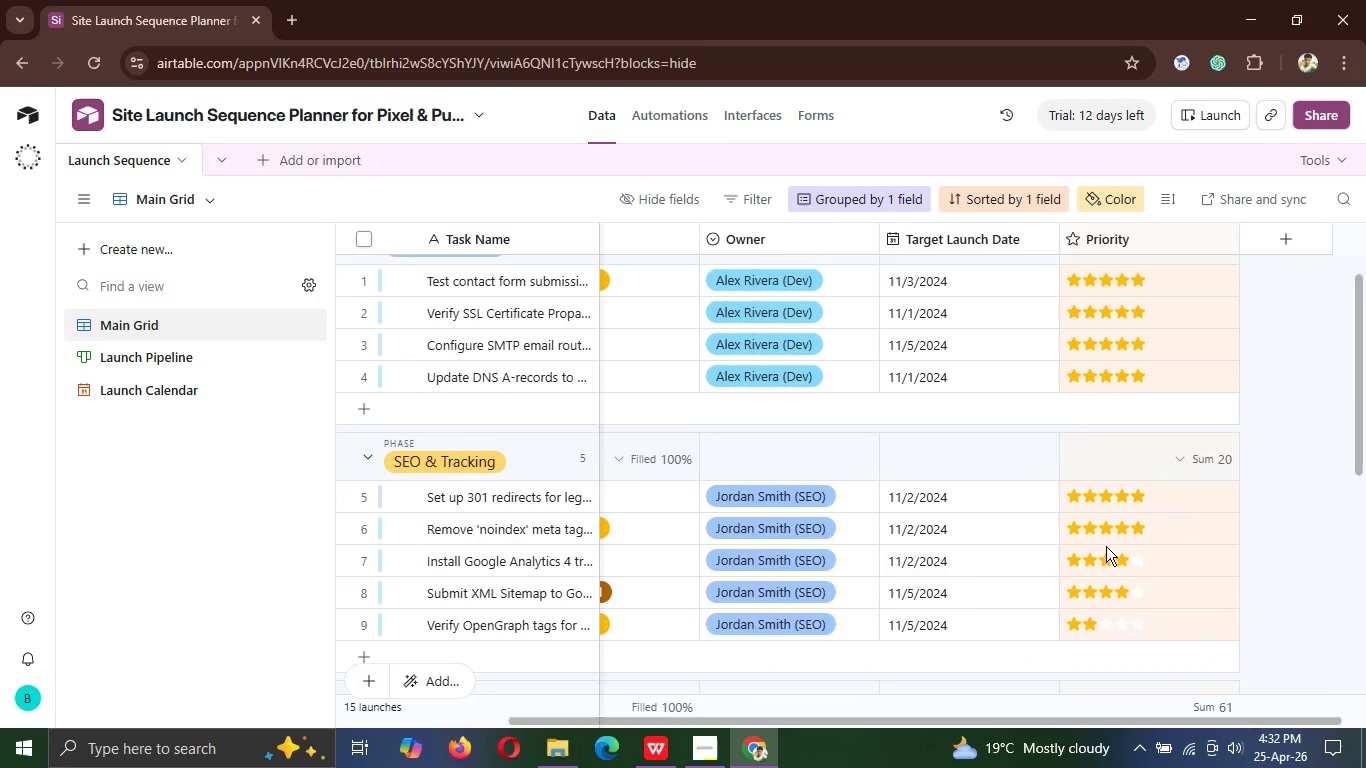 
left_click([711, 731])